 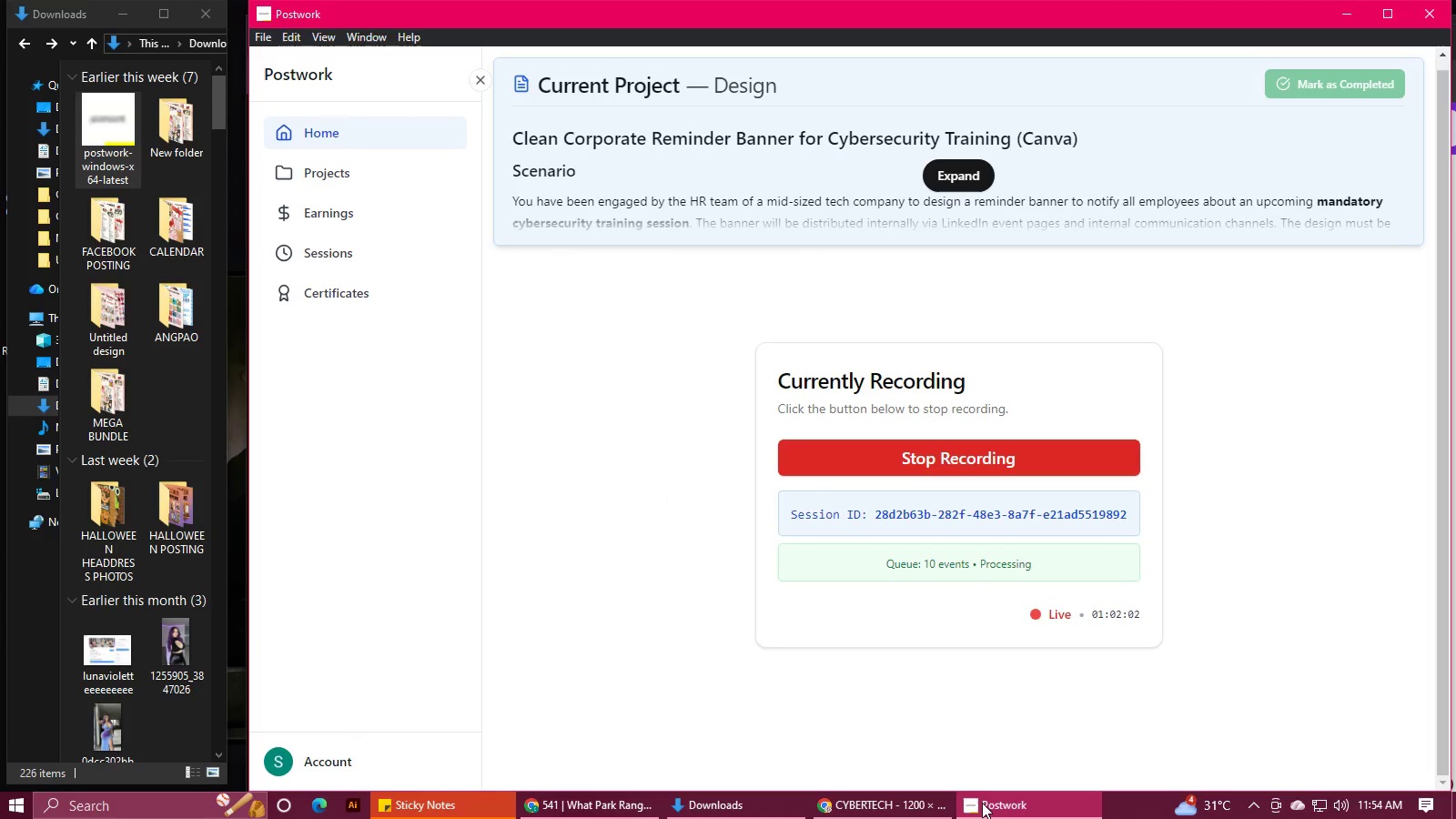 
left_click([859, 799])
 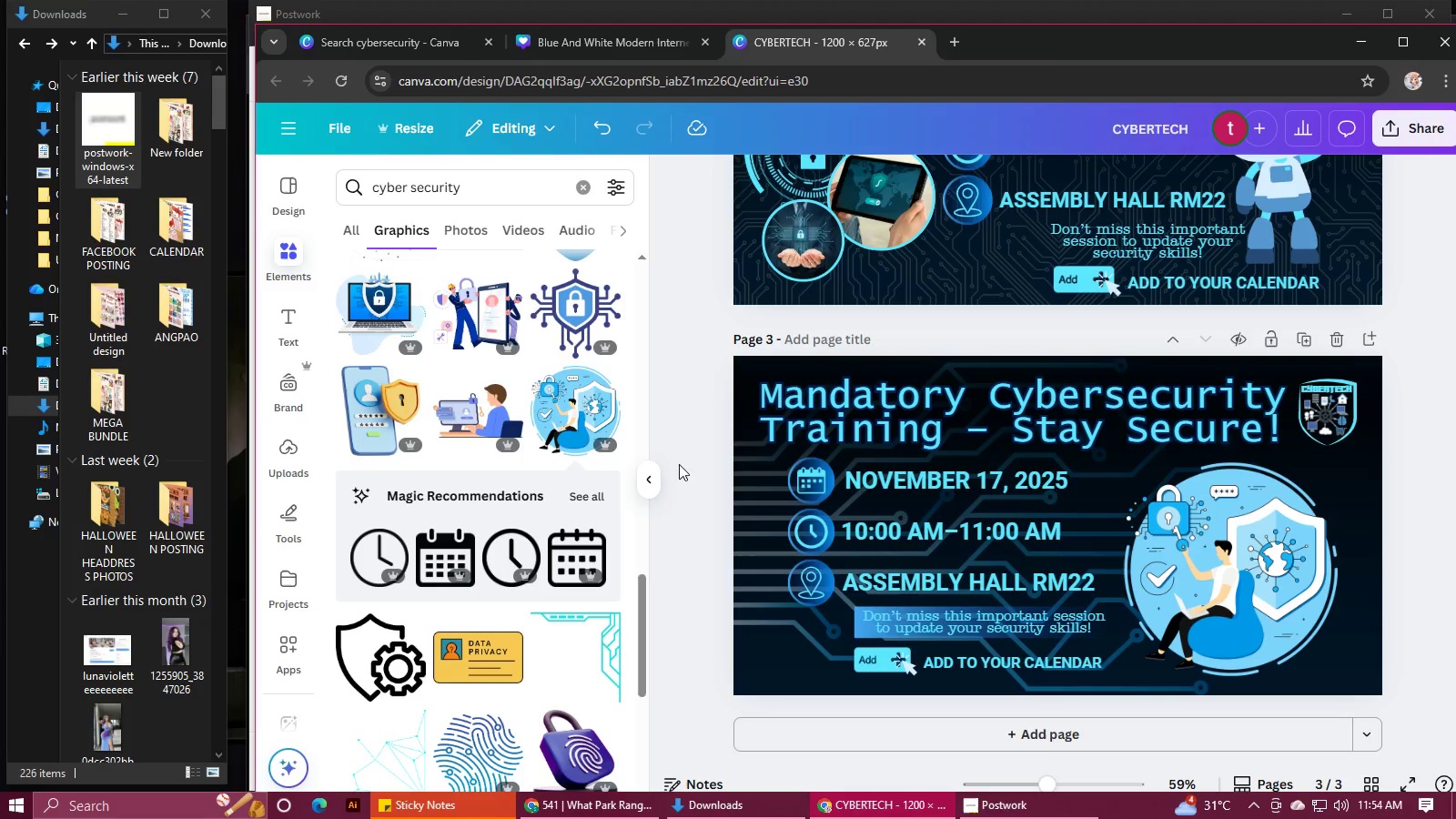 
left_click([656, 480])
 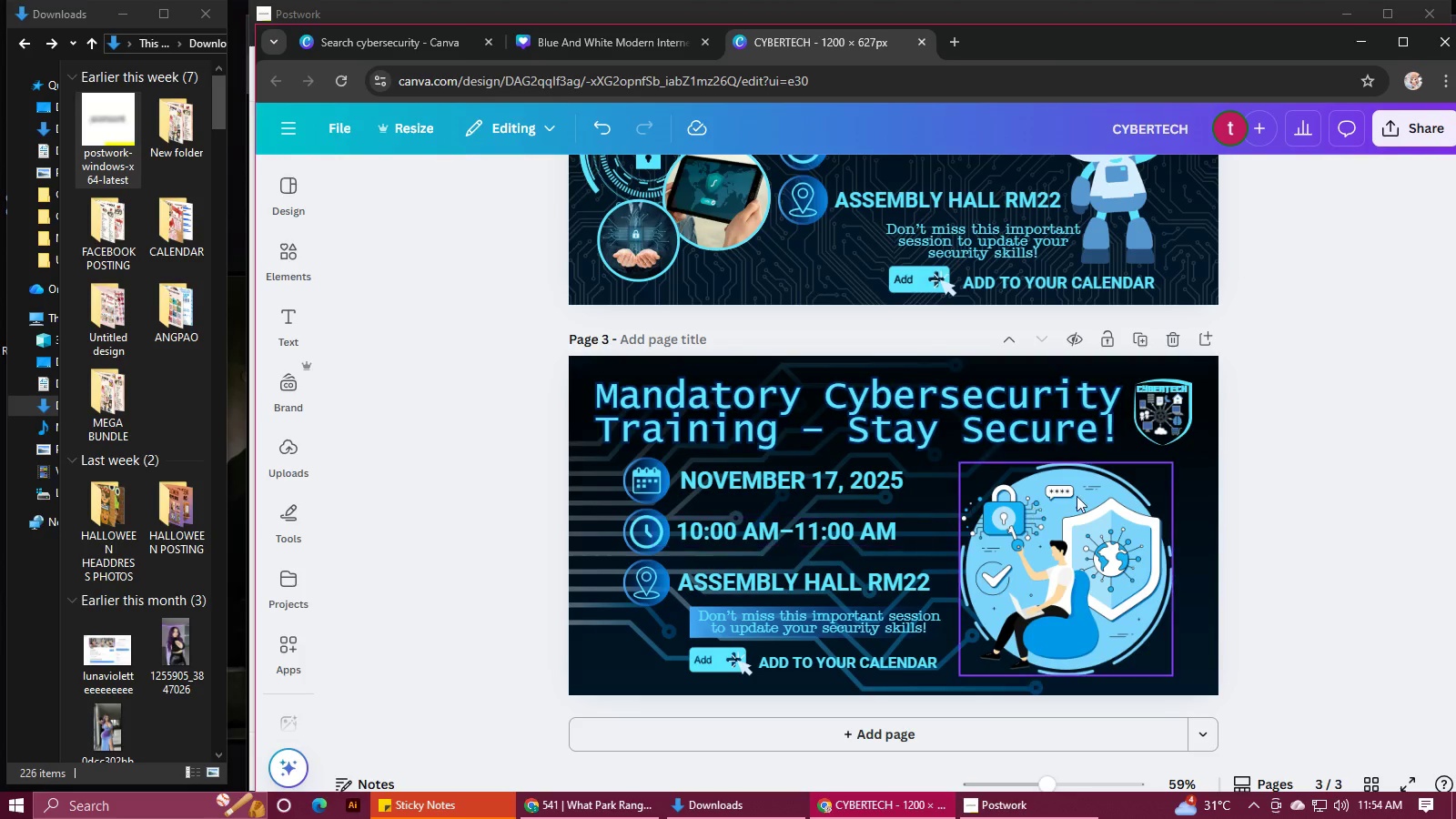 
scroll: coordinate [1239, 529], scroll_direction: up, amount: 9.0
 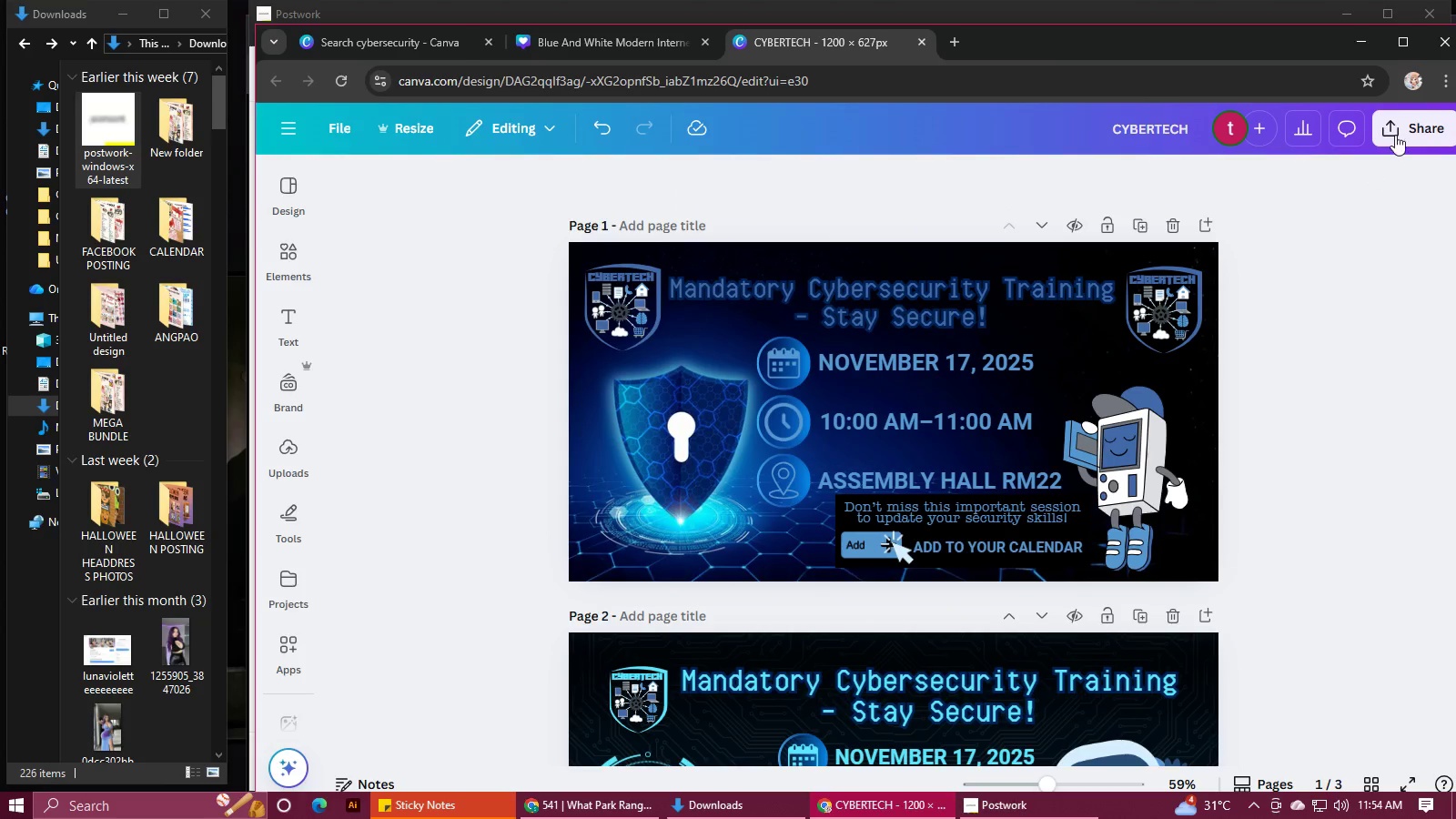 
left_click([1400, 134])
 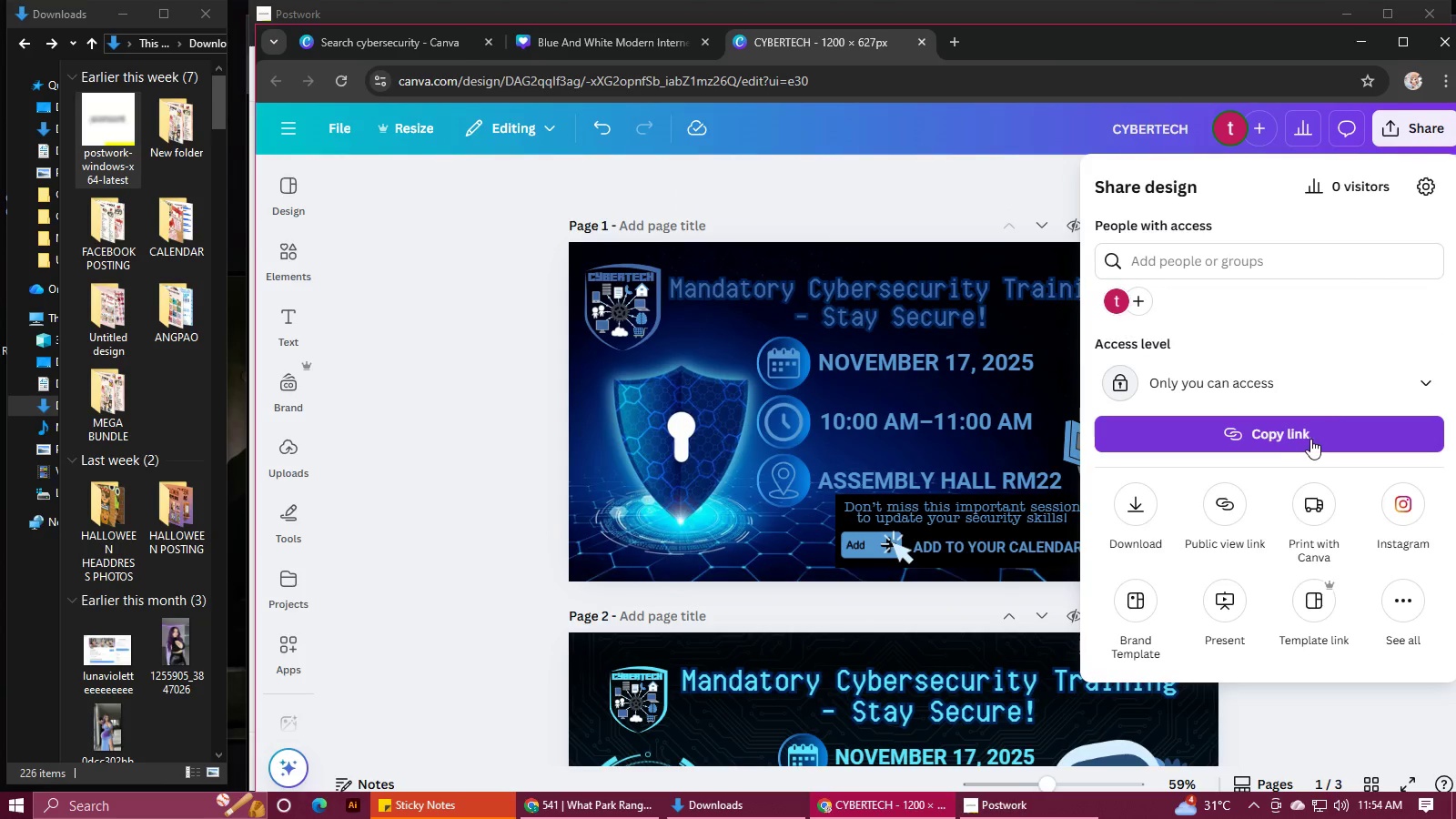 